 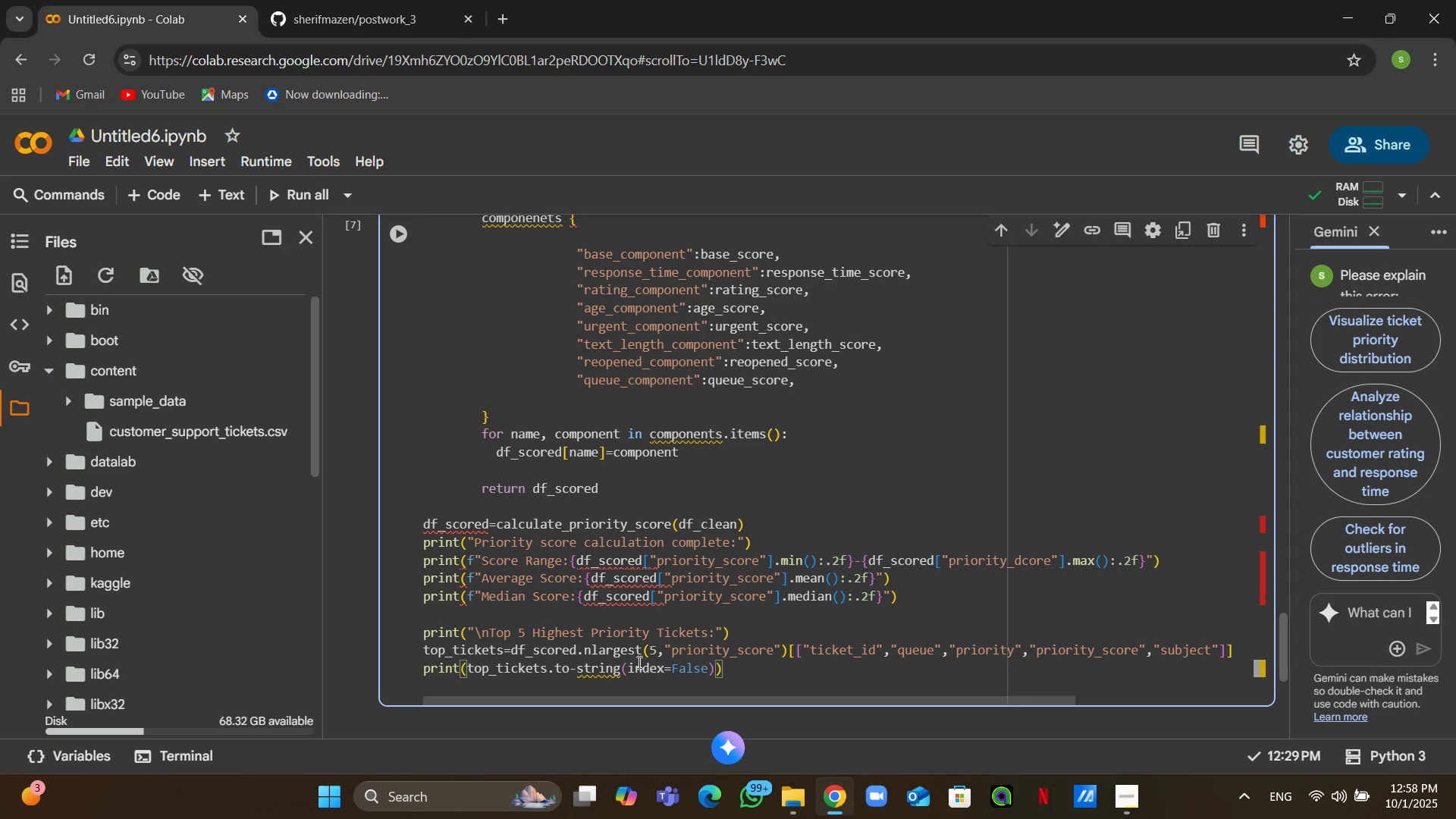 
left_click([576, 670])
 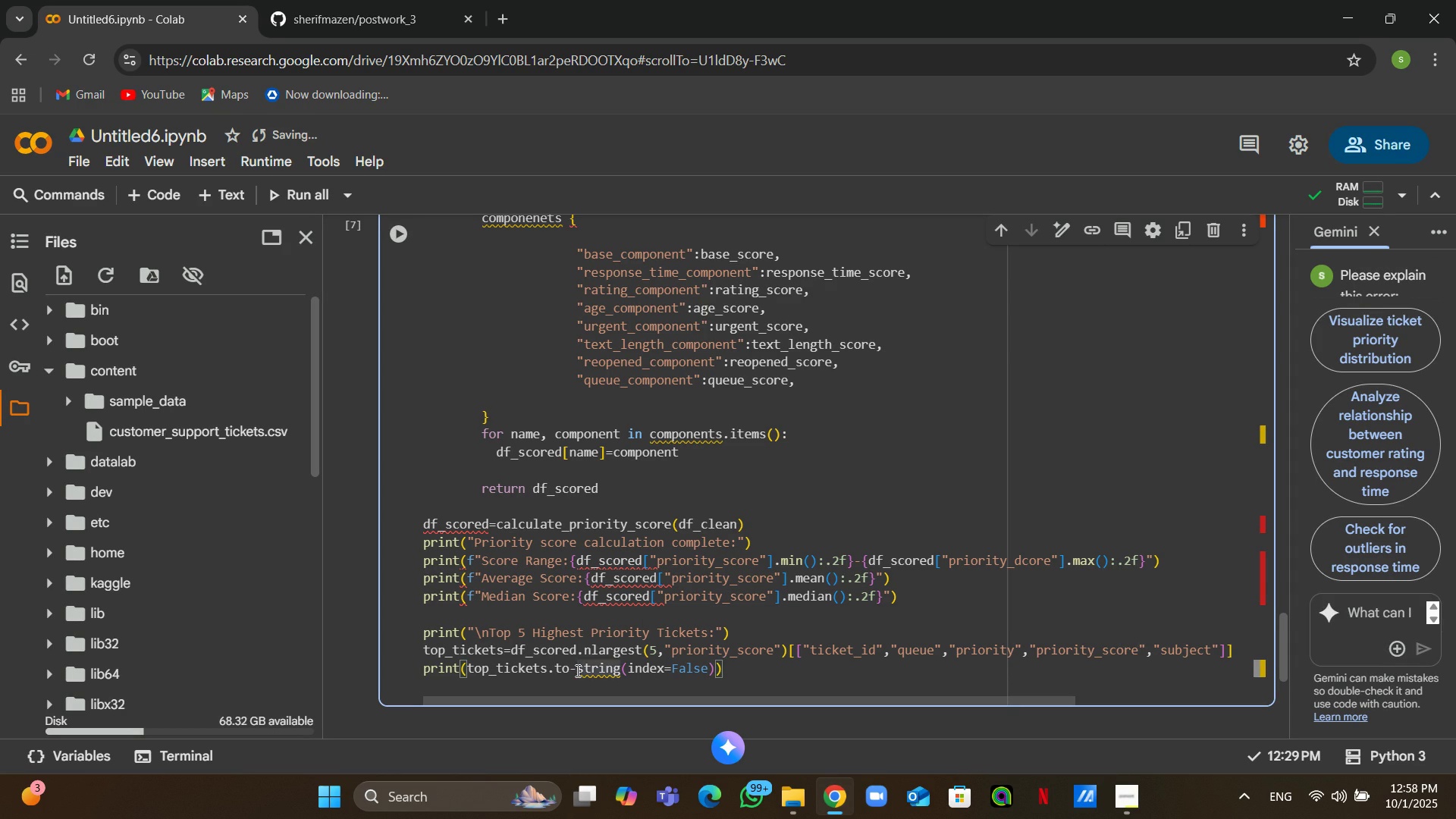 
key(Backspace)
 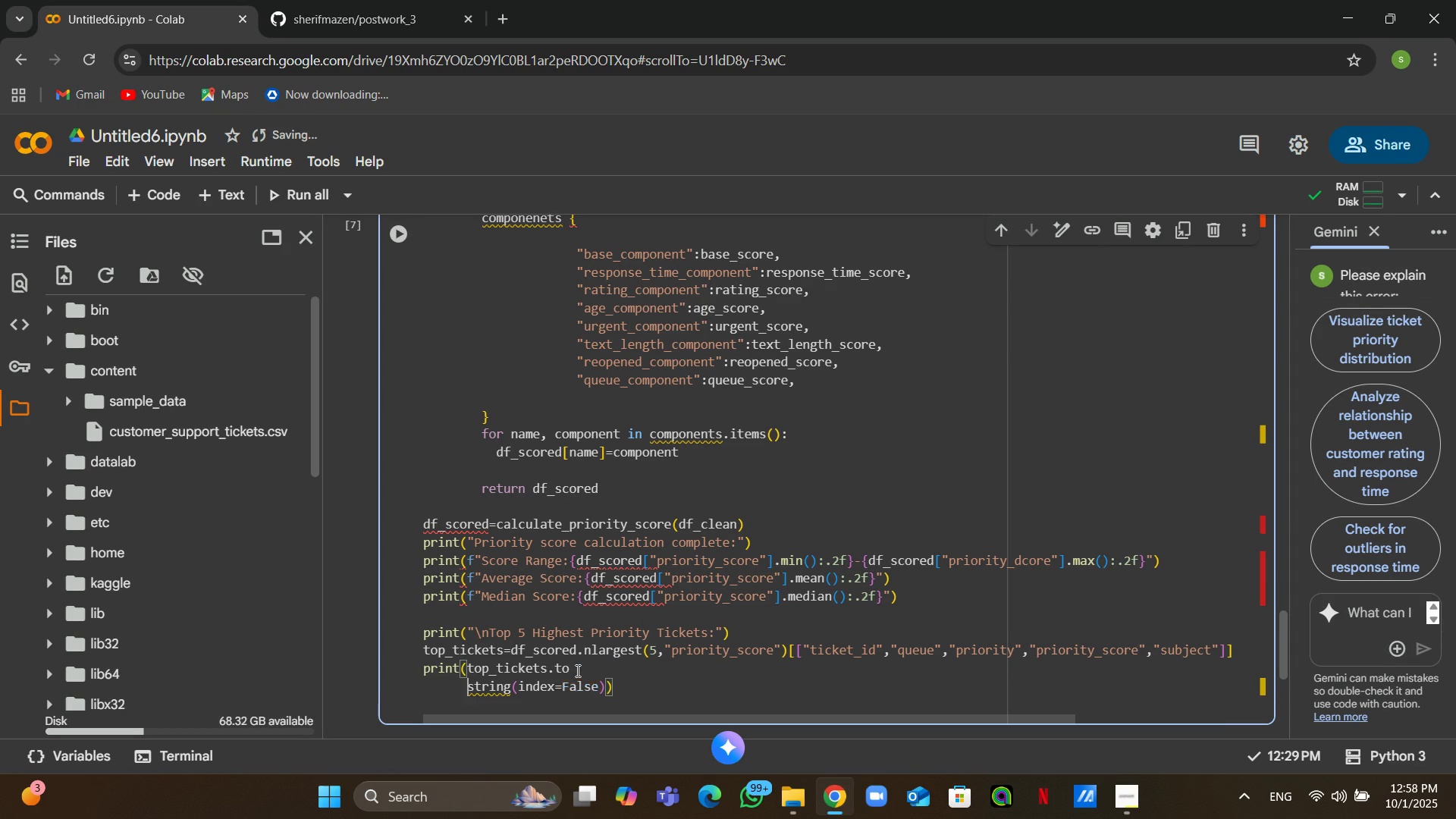 
key(Enter)
 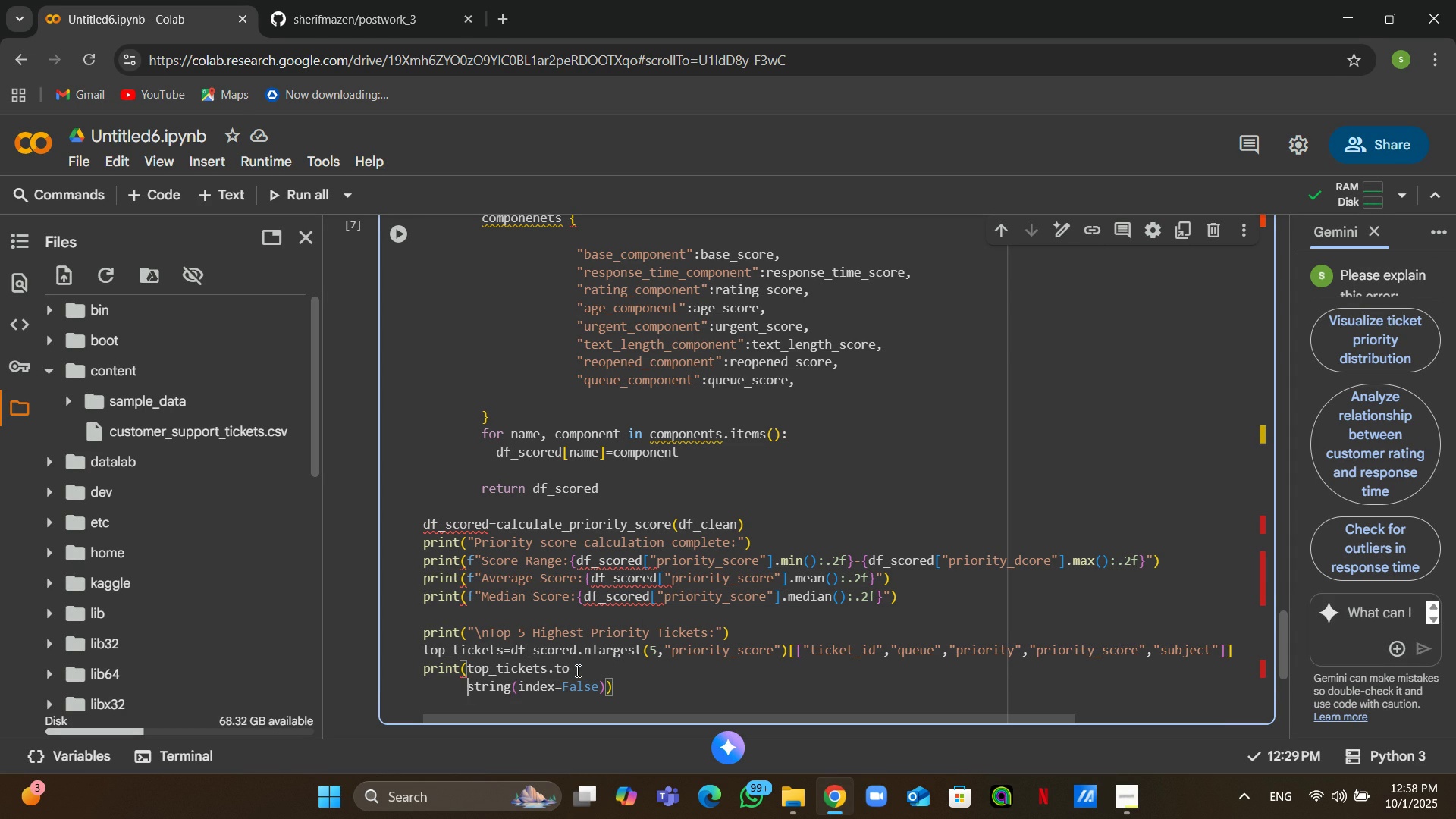 
key(Backspace)
 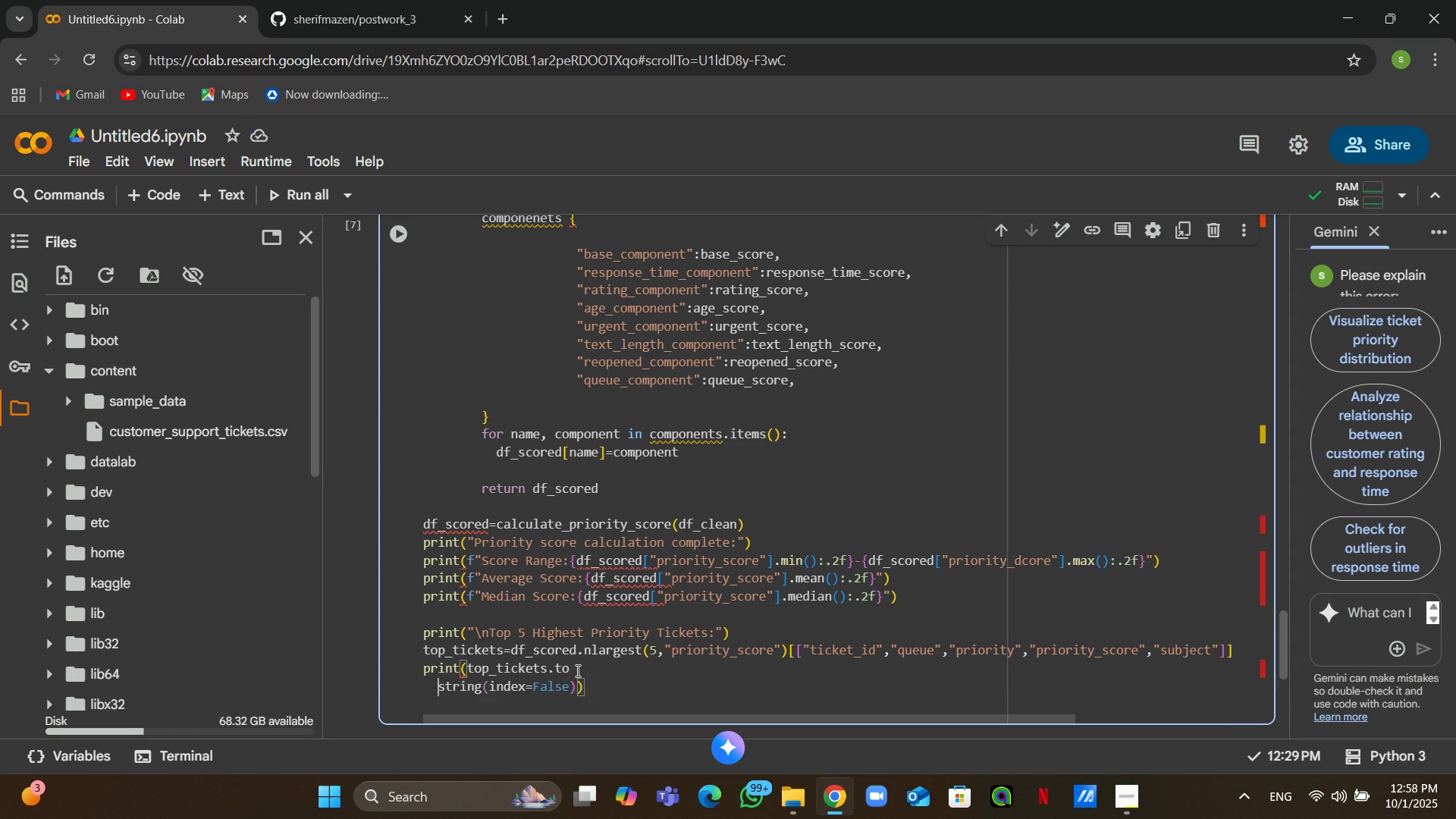 
key(Backspace)
 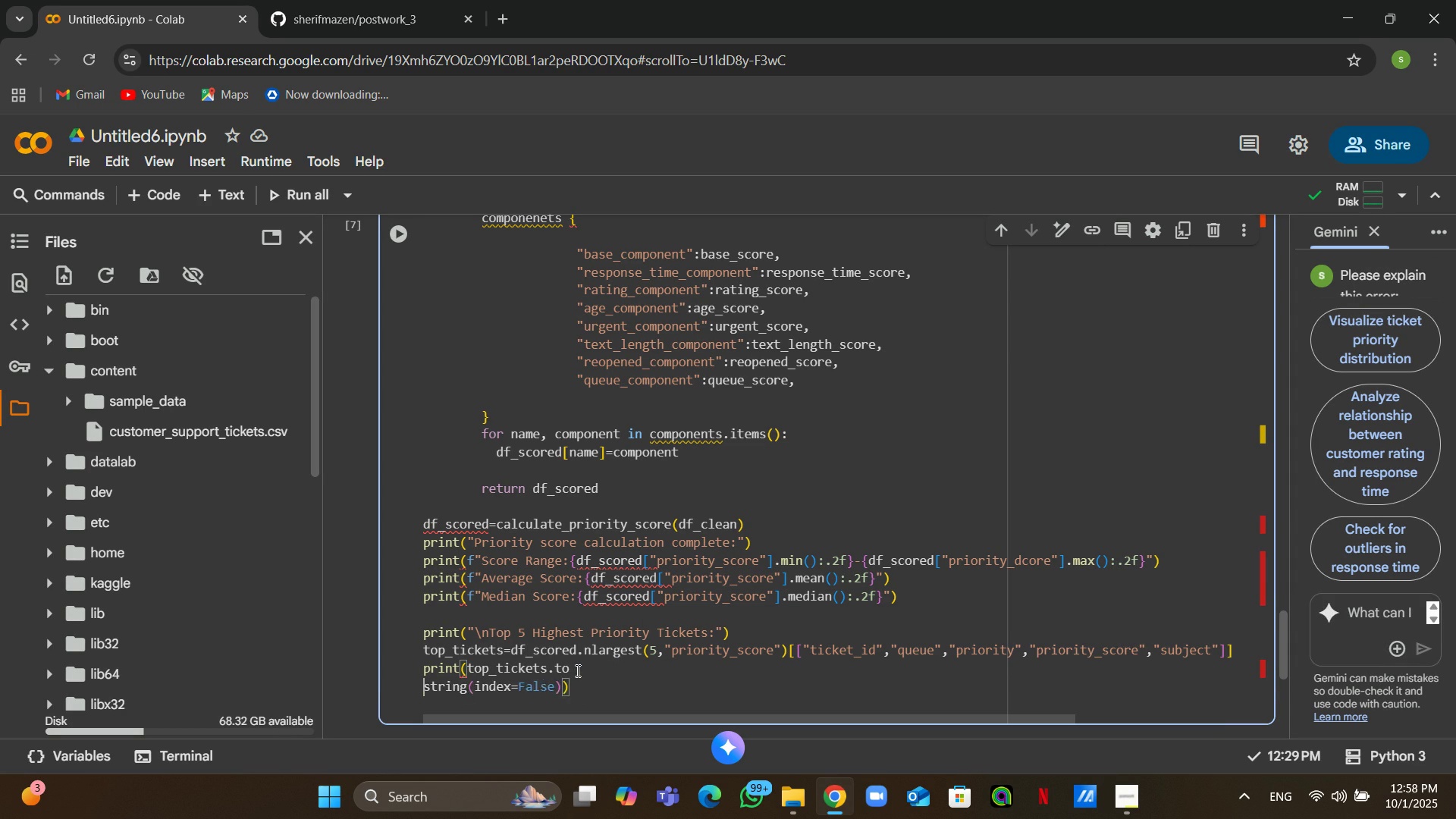 
key(Backspace)
 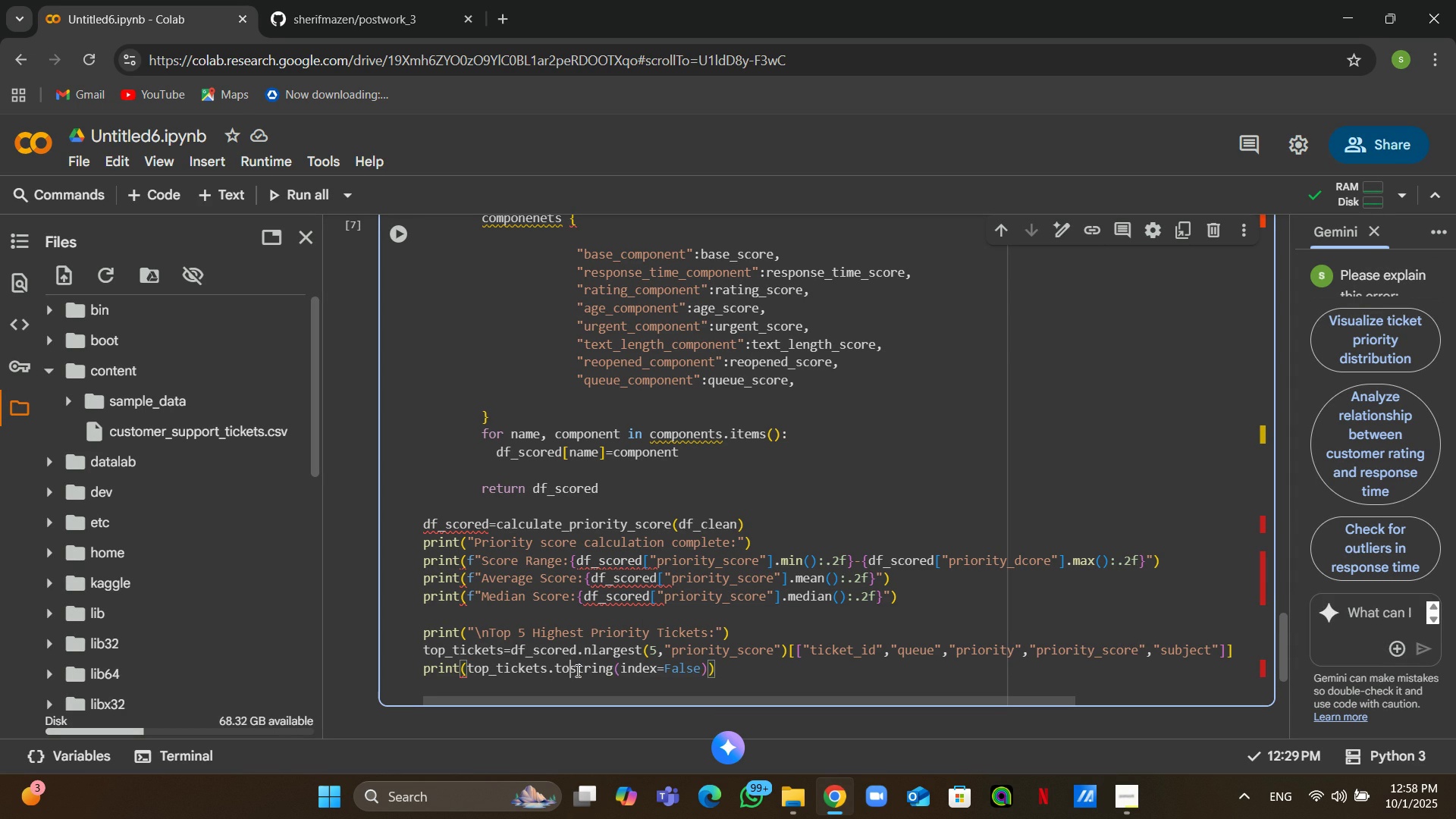 
key(Backspace)
 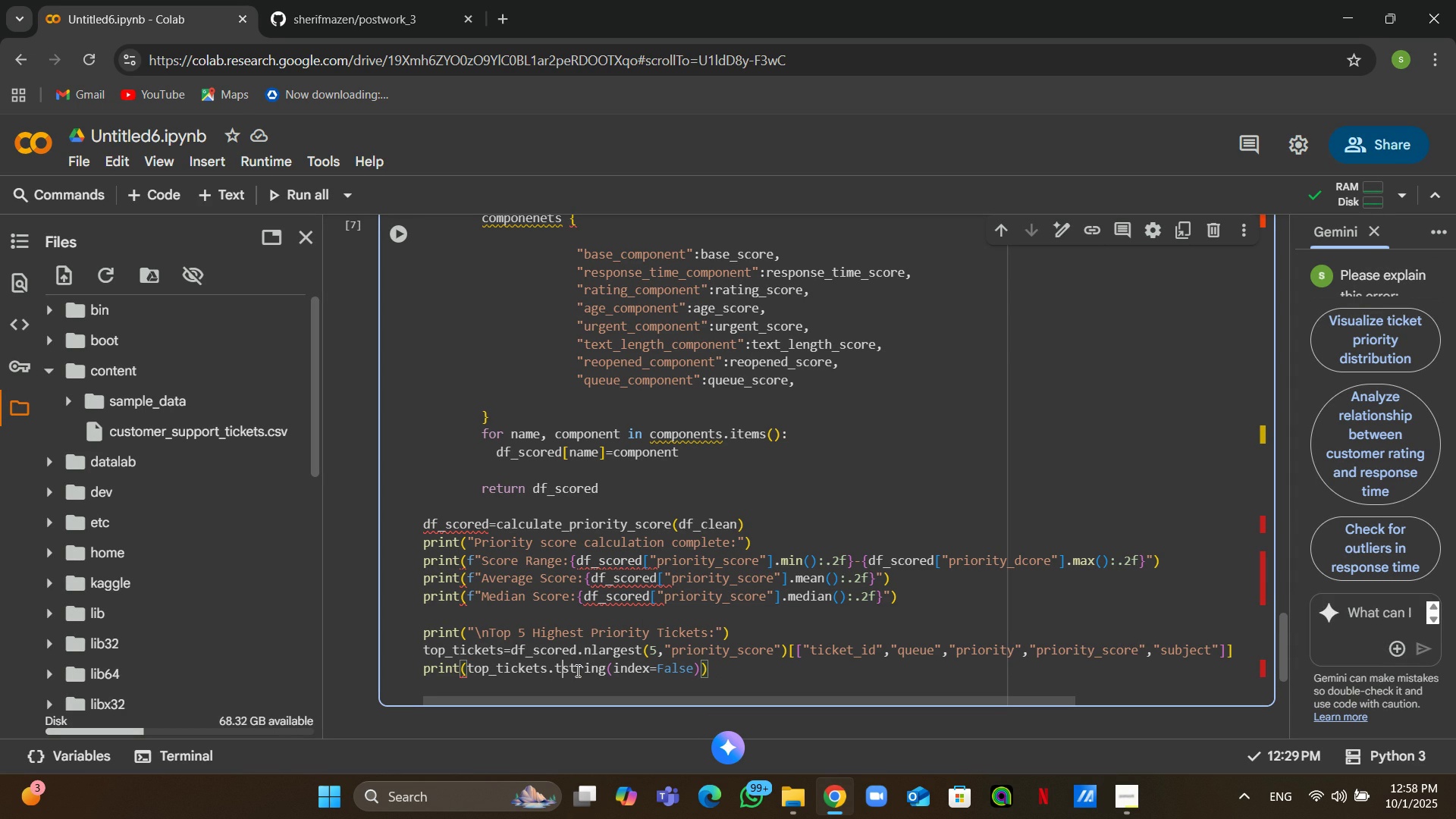 
key(Backspace)
 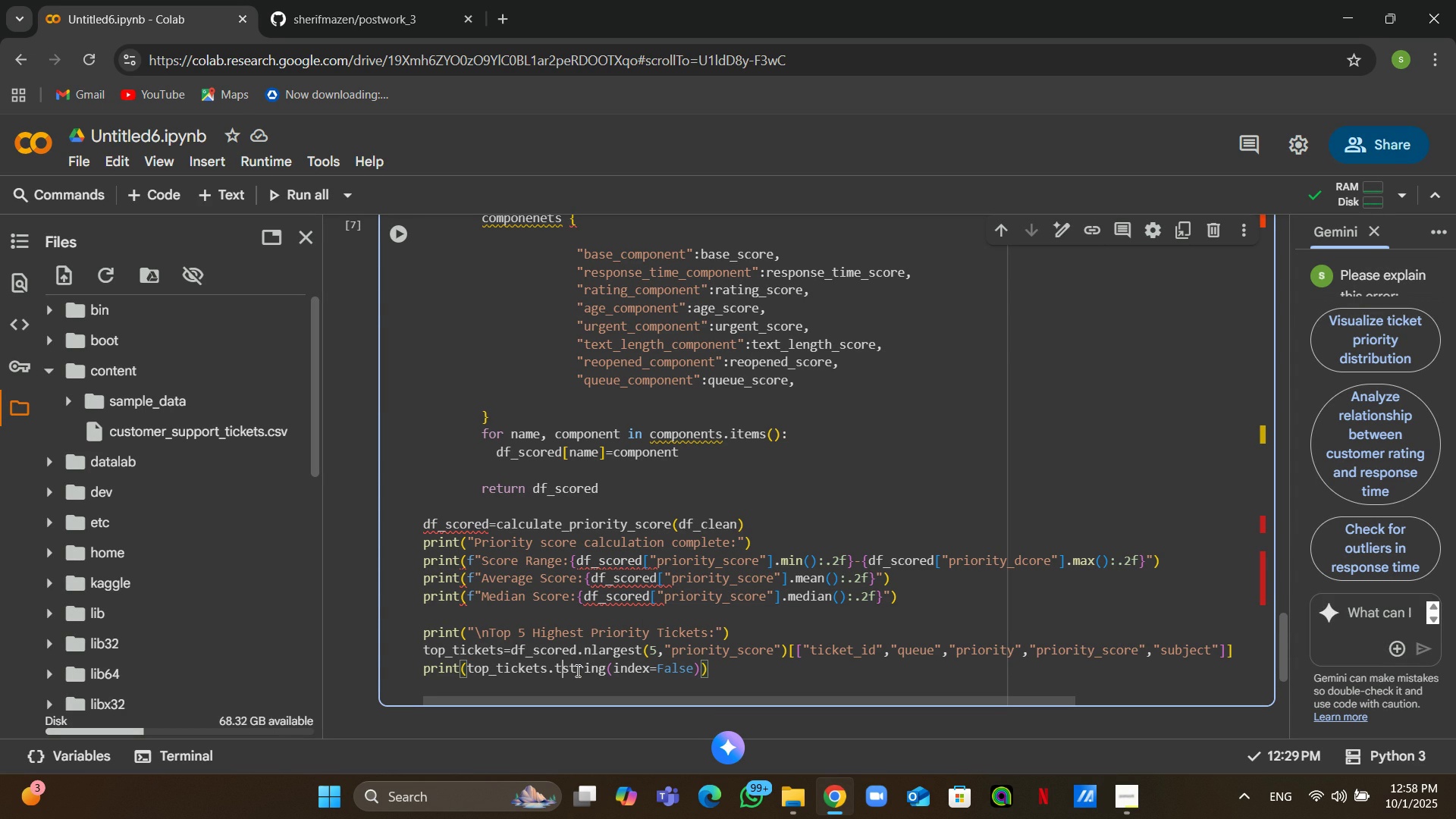 
key(O)